 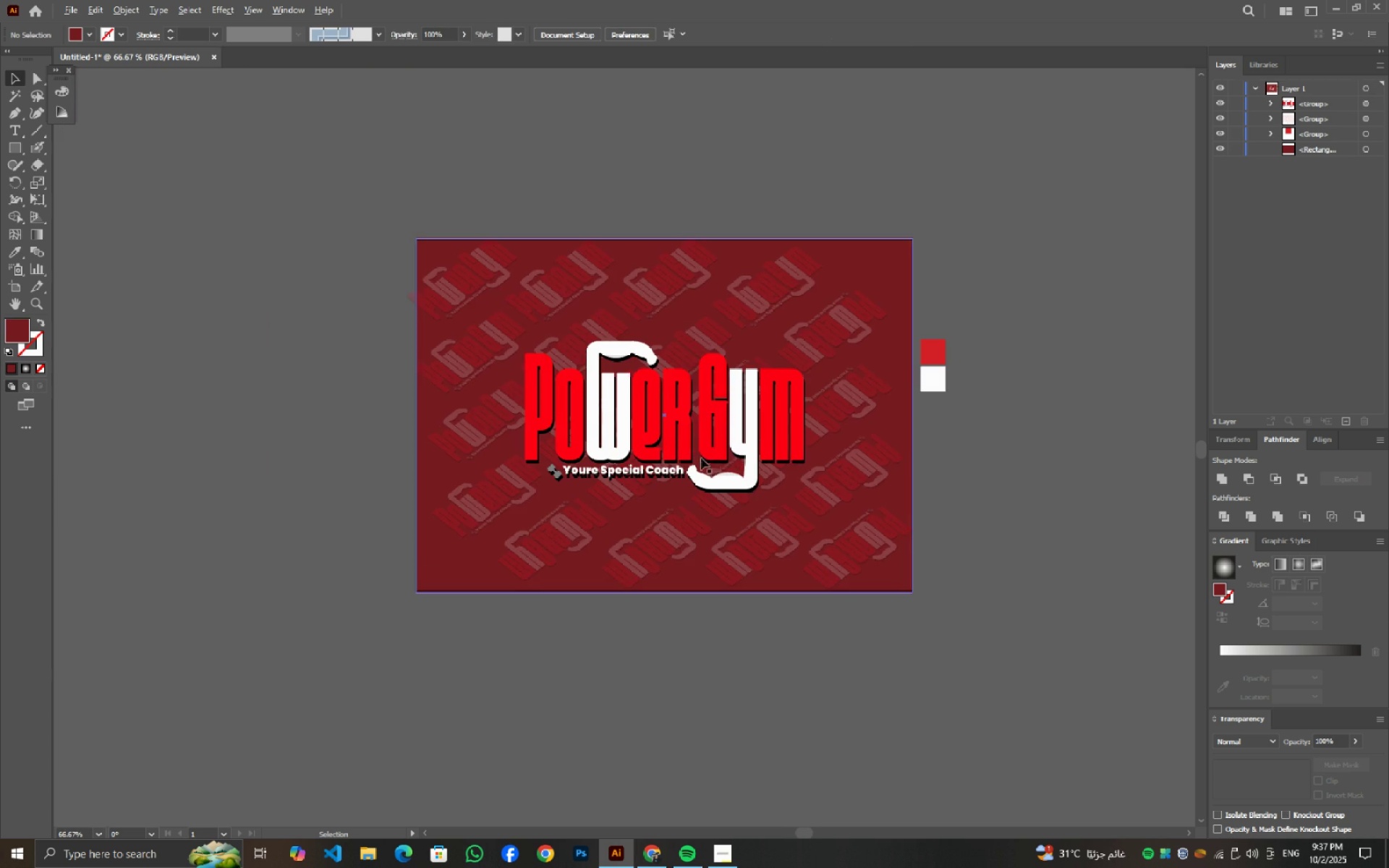 
key(Alt+AltLeft)
 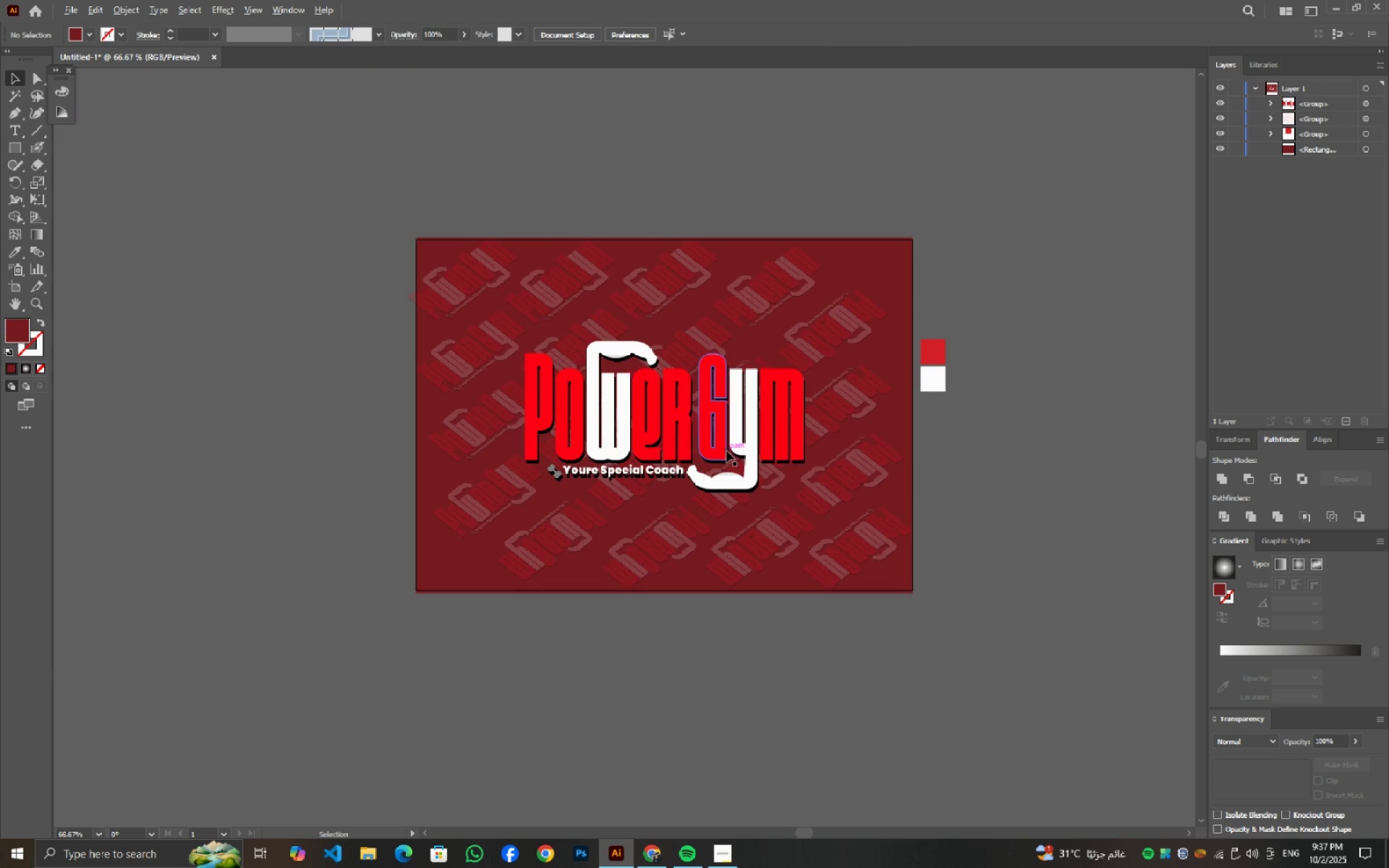 
scroll: coordinate [726, 451], scroll_direction: up, amount: 1.0
 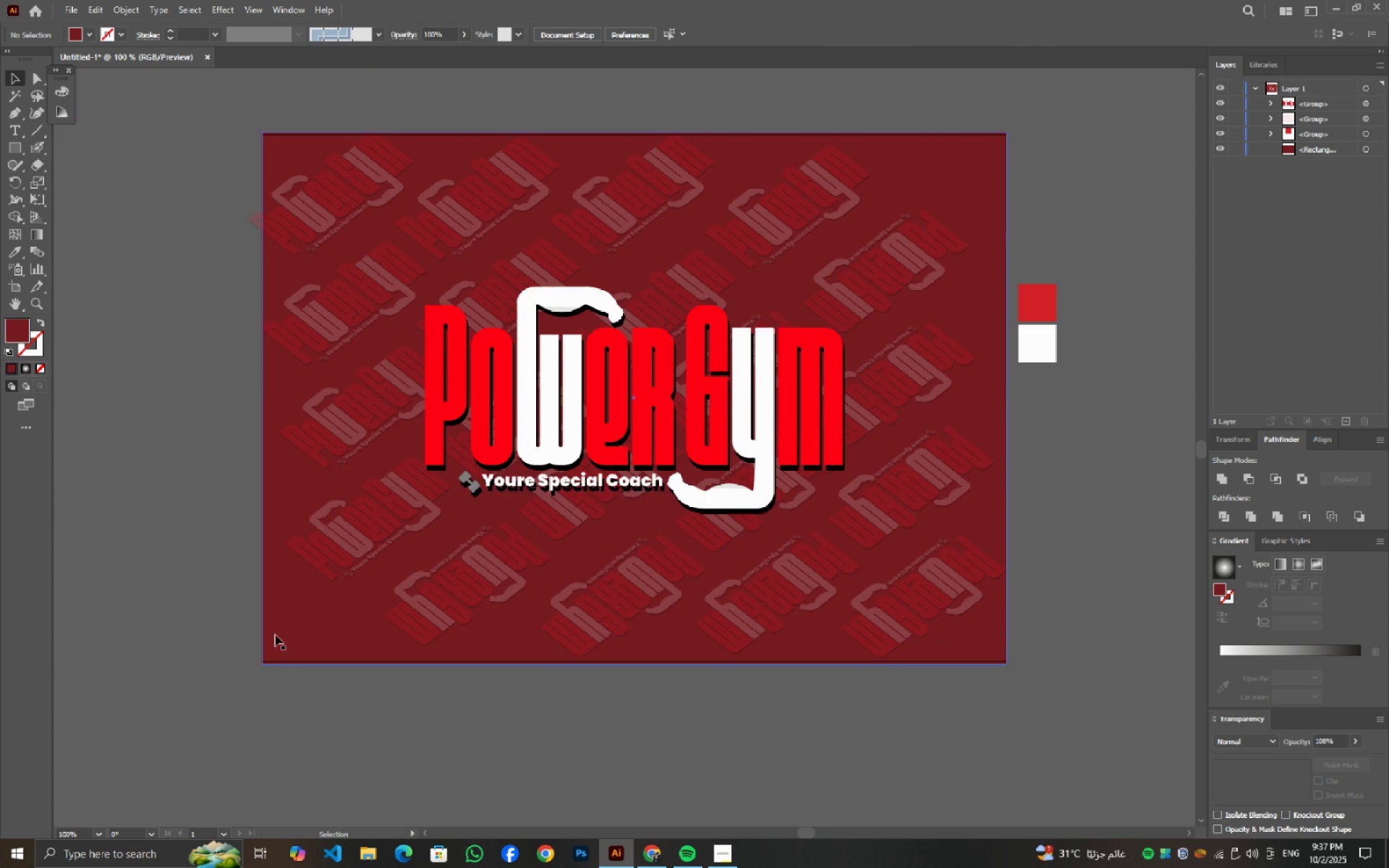 
left_click([275, 634])
 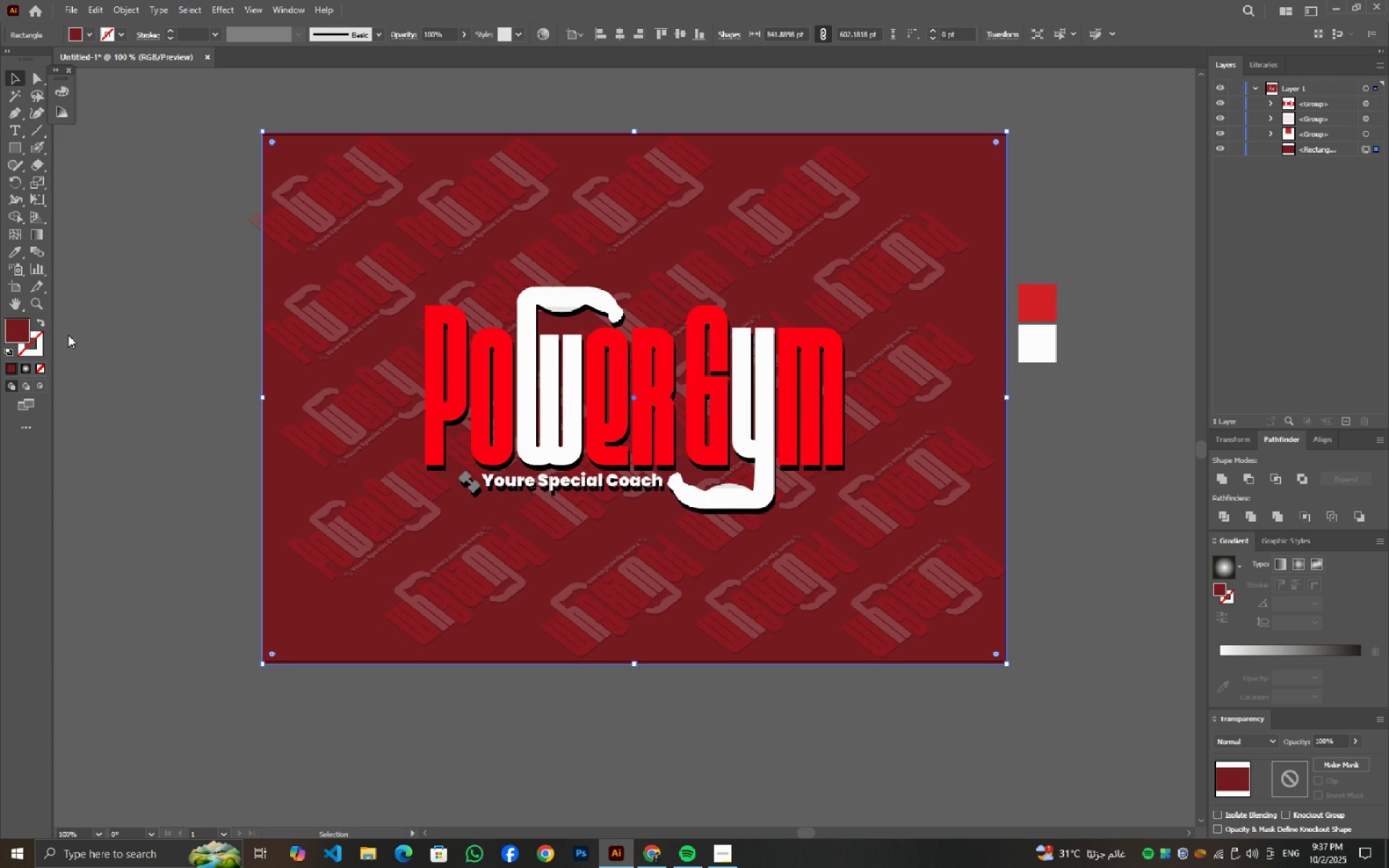 
double_click([19, 324])